 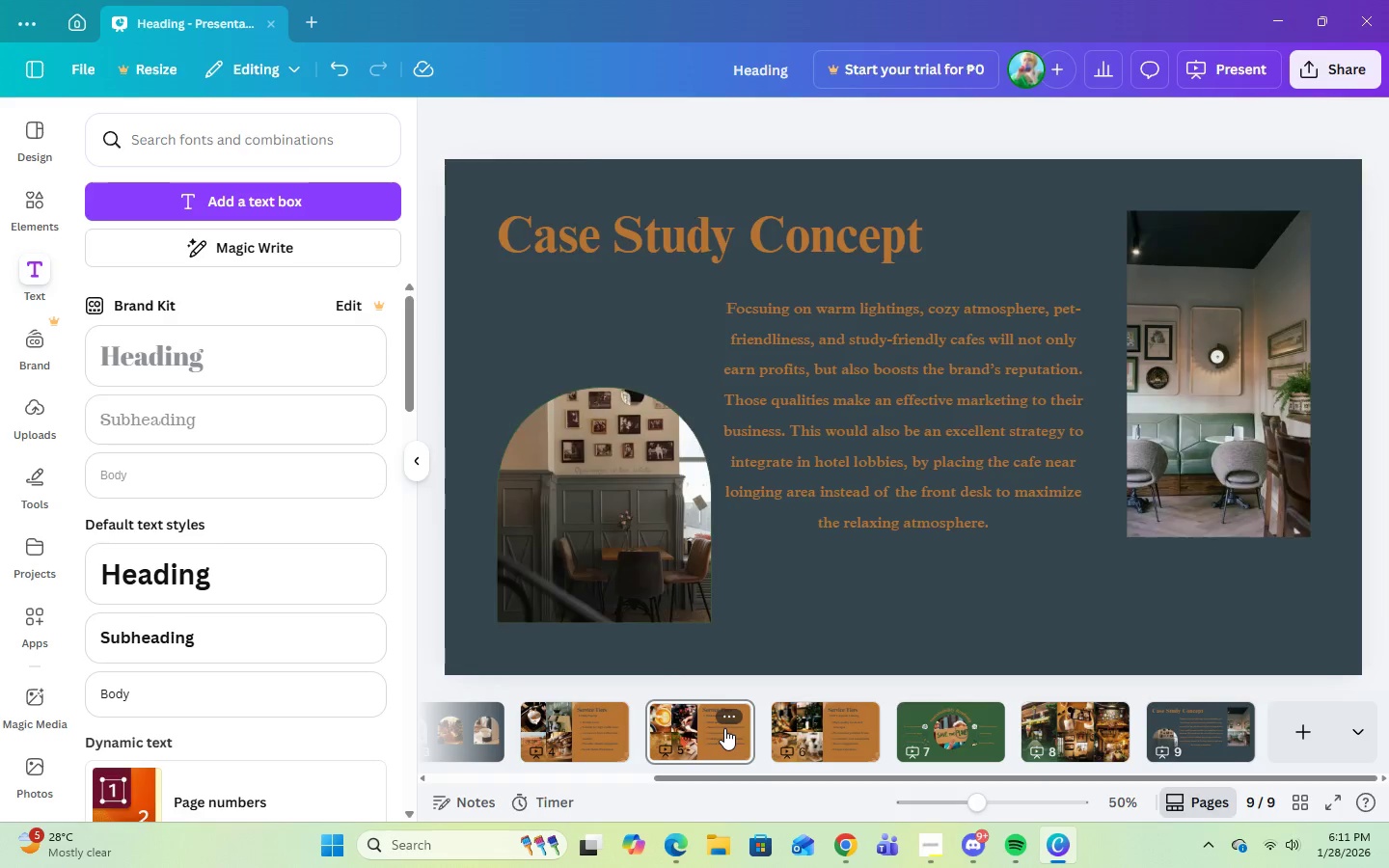 
key(ArrowLeft)
 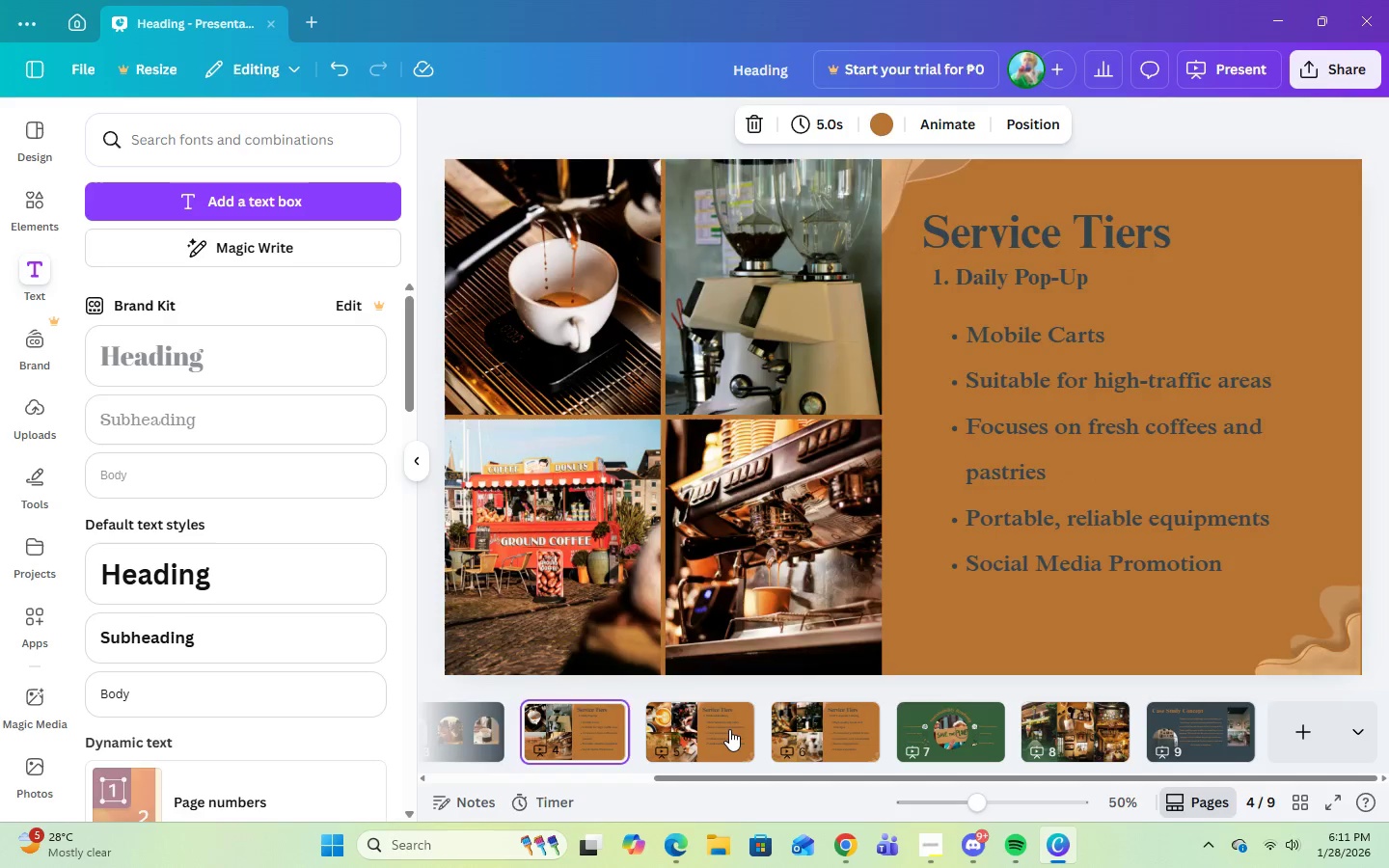 
key(ArrowLeft)
 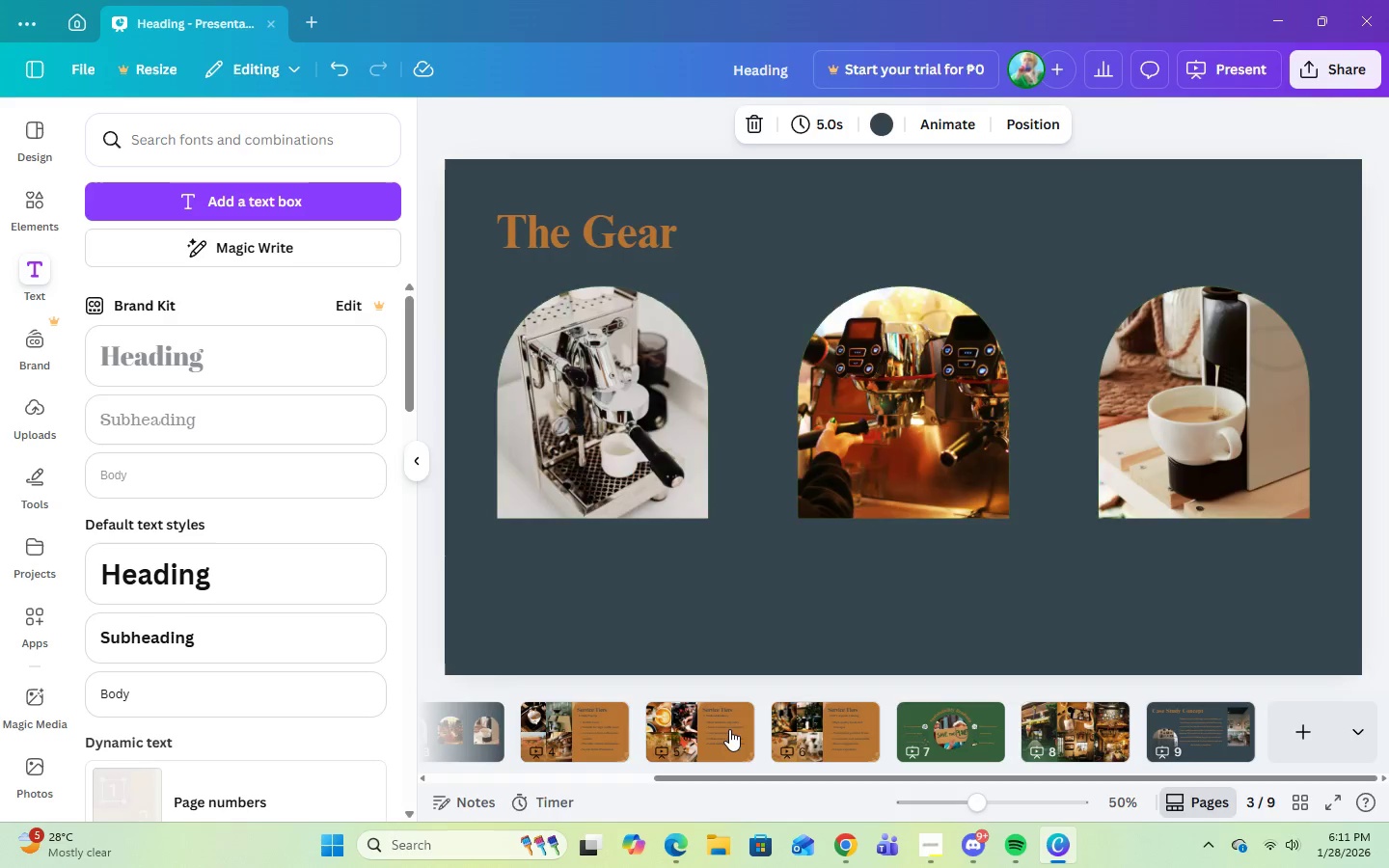 
key(ArrowLeft)
 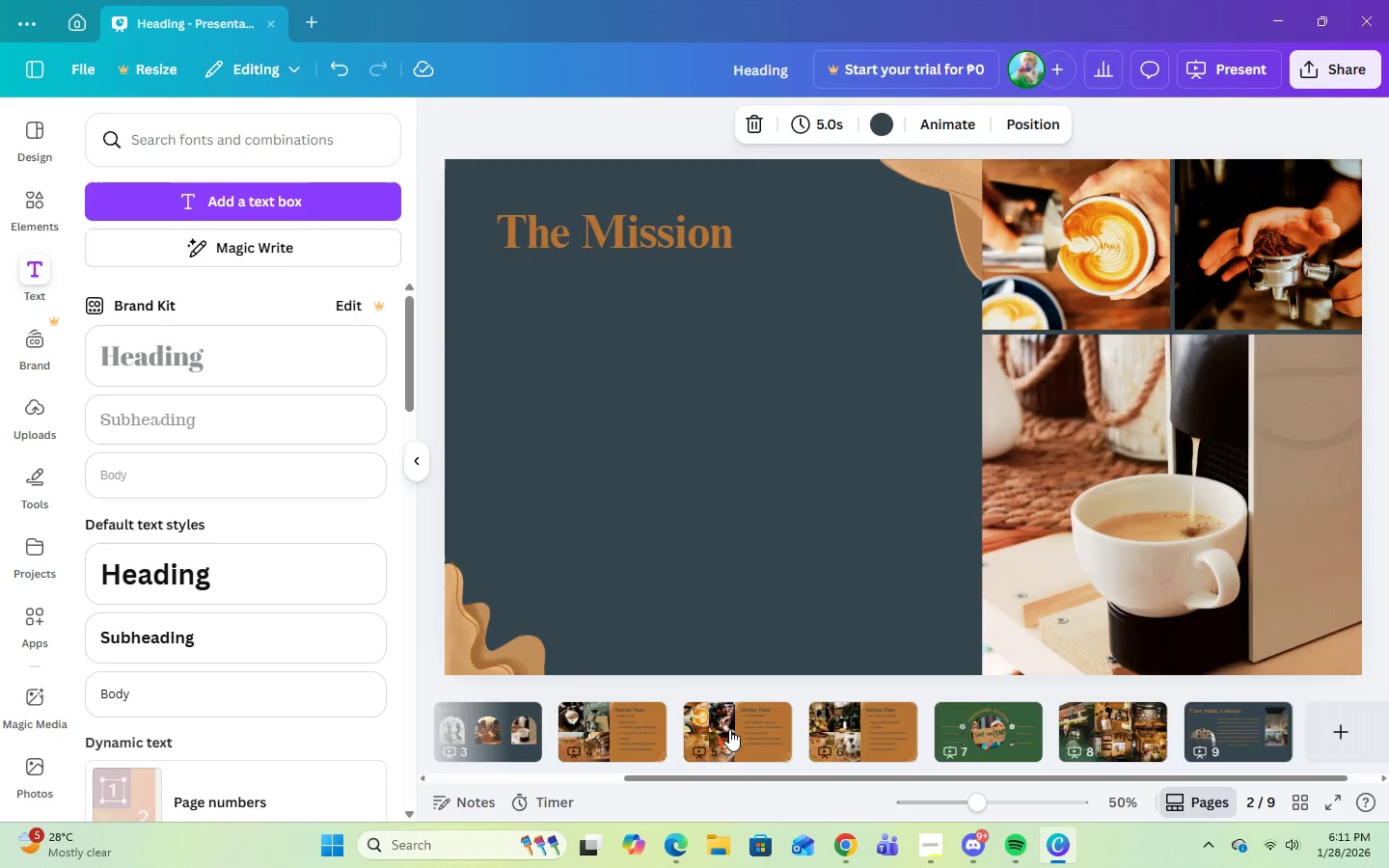 
key(ArrowLeft)
 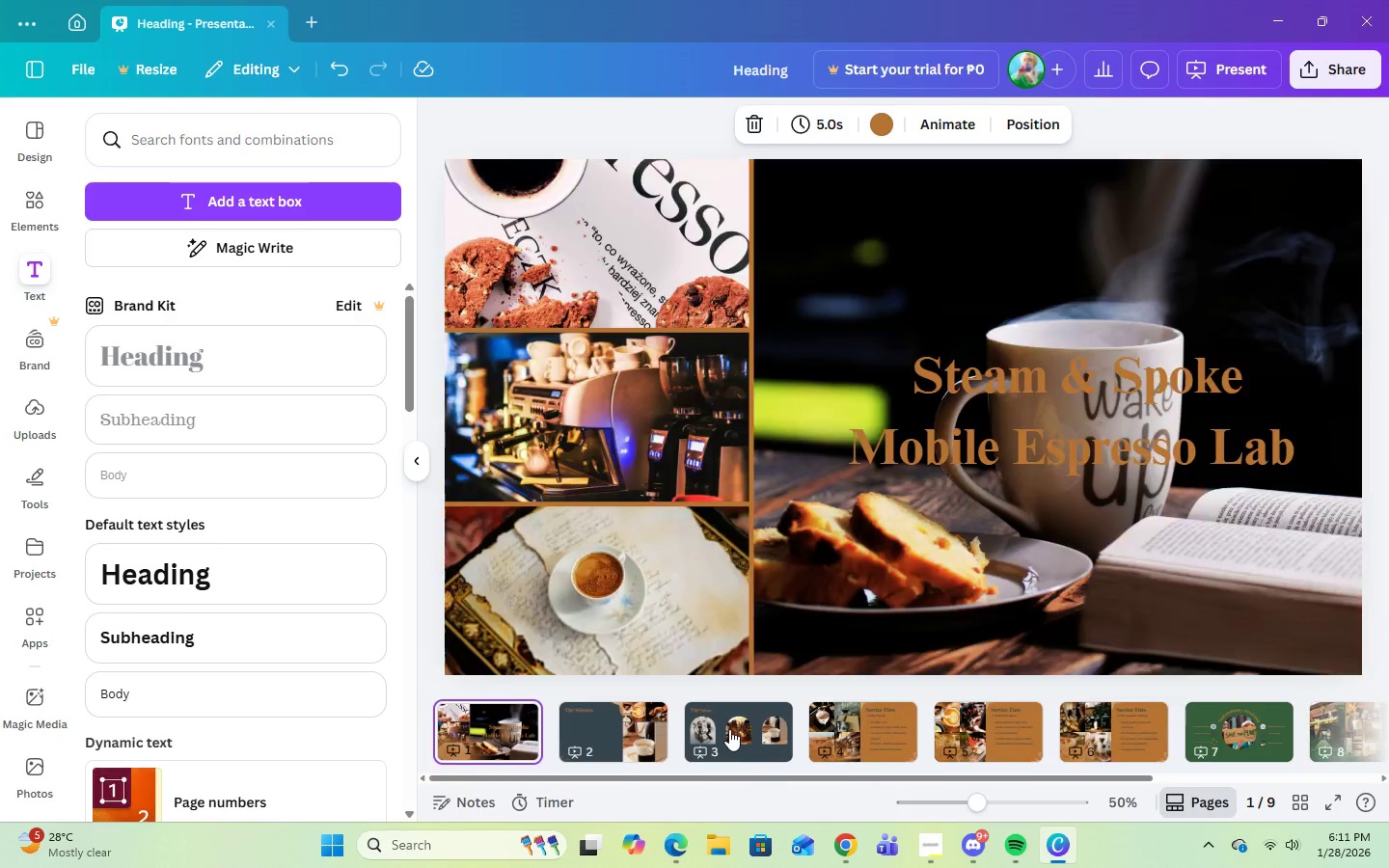 
key(ArrowLeft)
 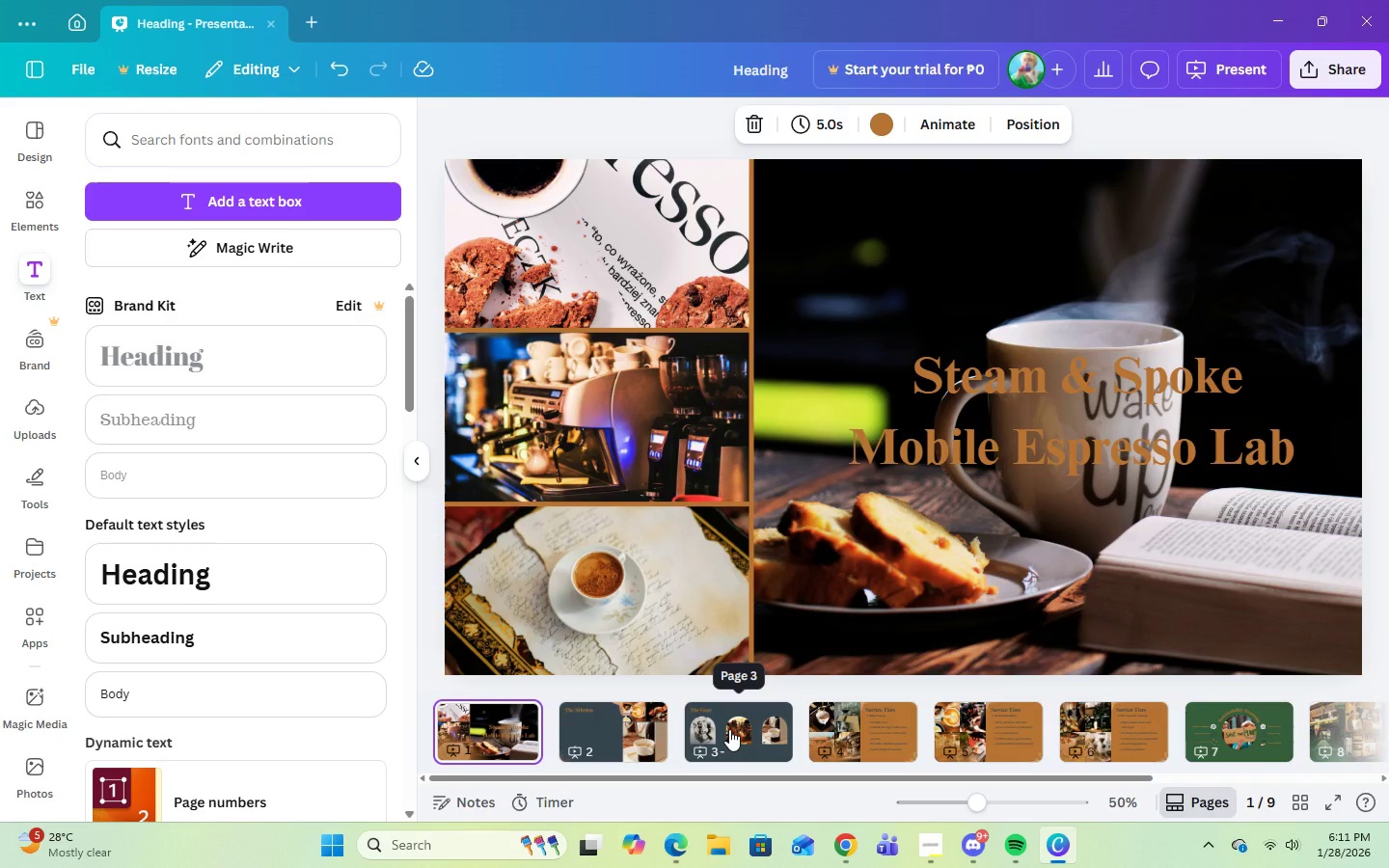 
key(ArrowRight)
 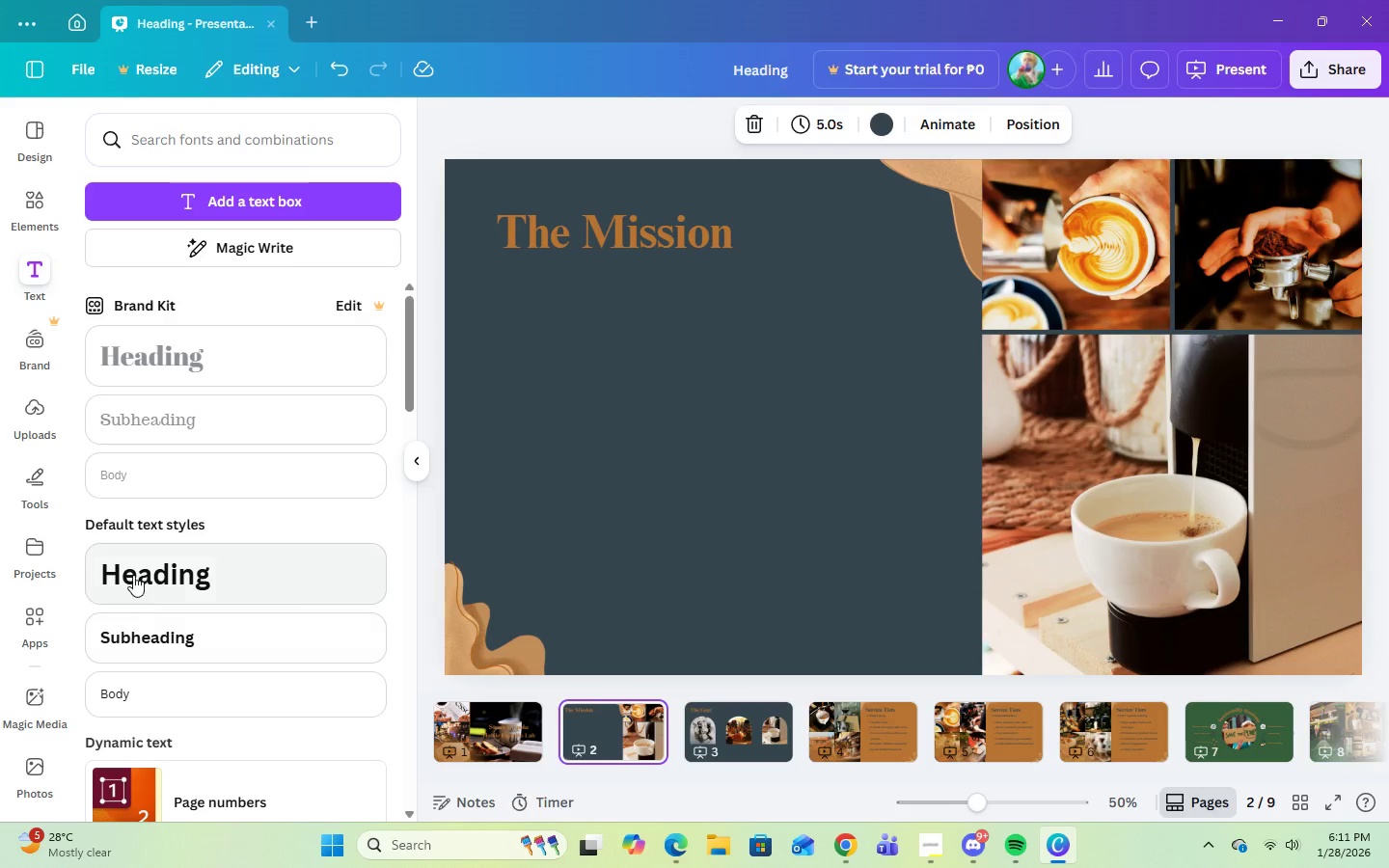 
left_click([140, 635])
 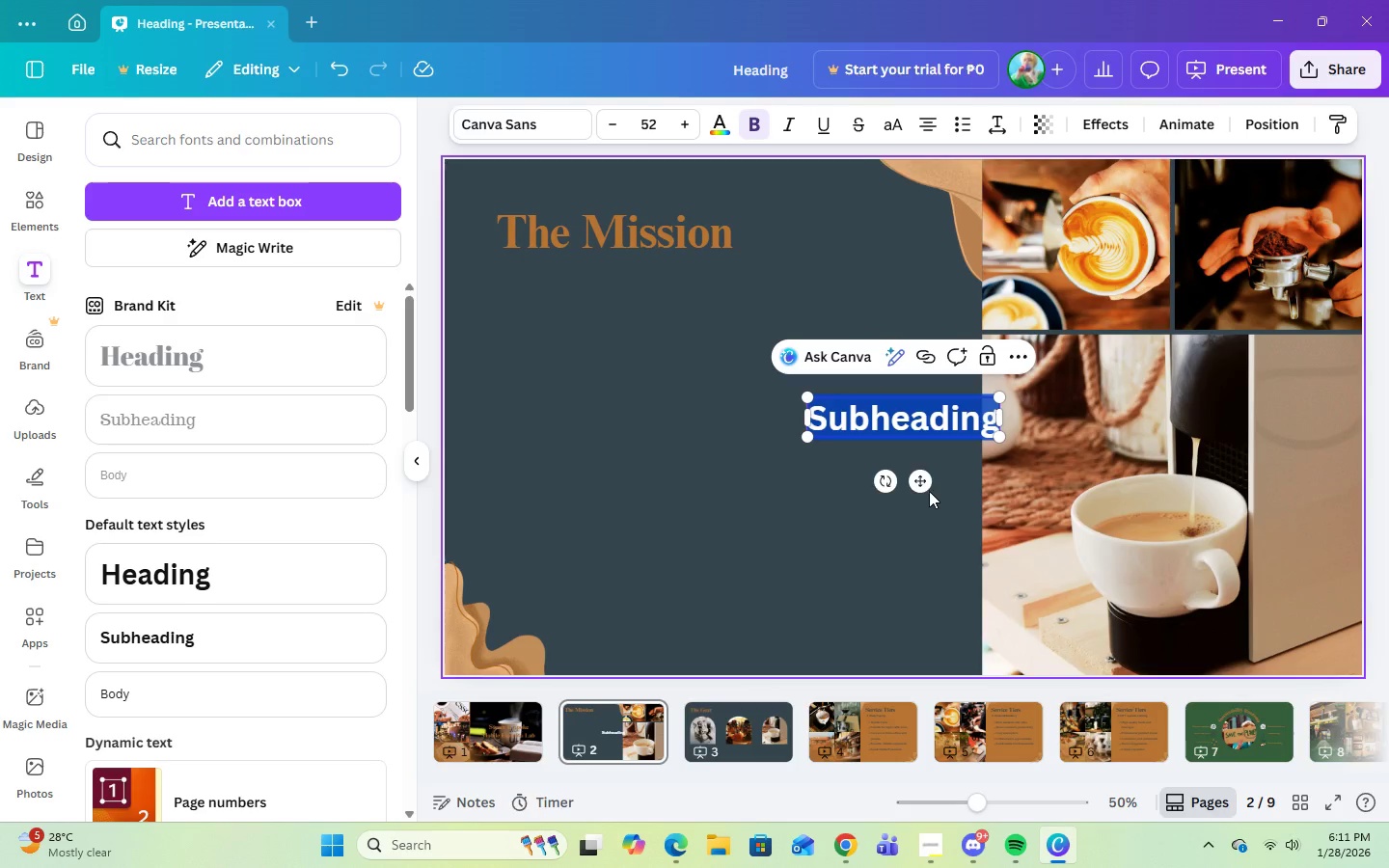 
left_click_drag(start_coordinate=[920, 483], to_coordinate=[611, 366])
 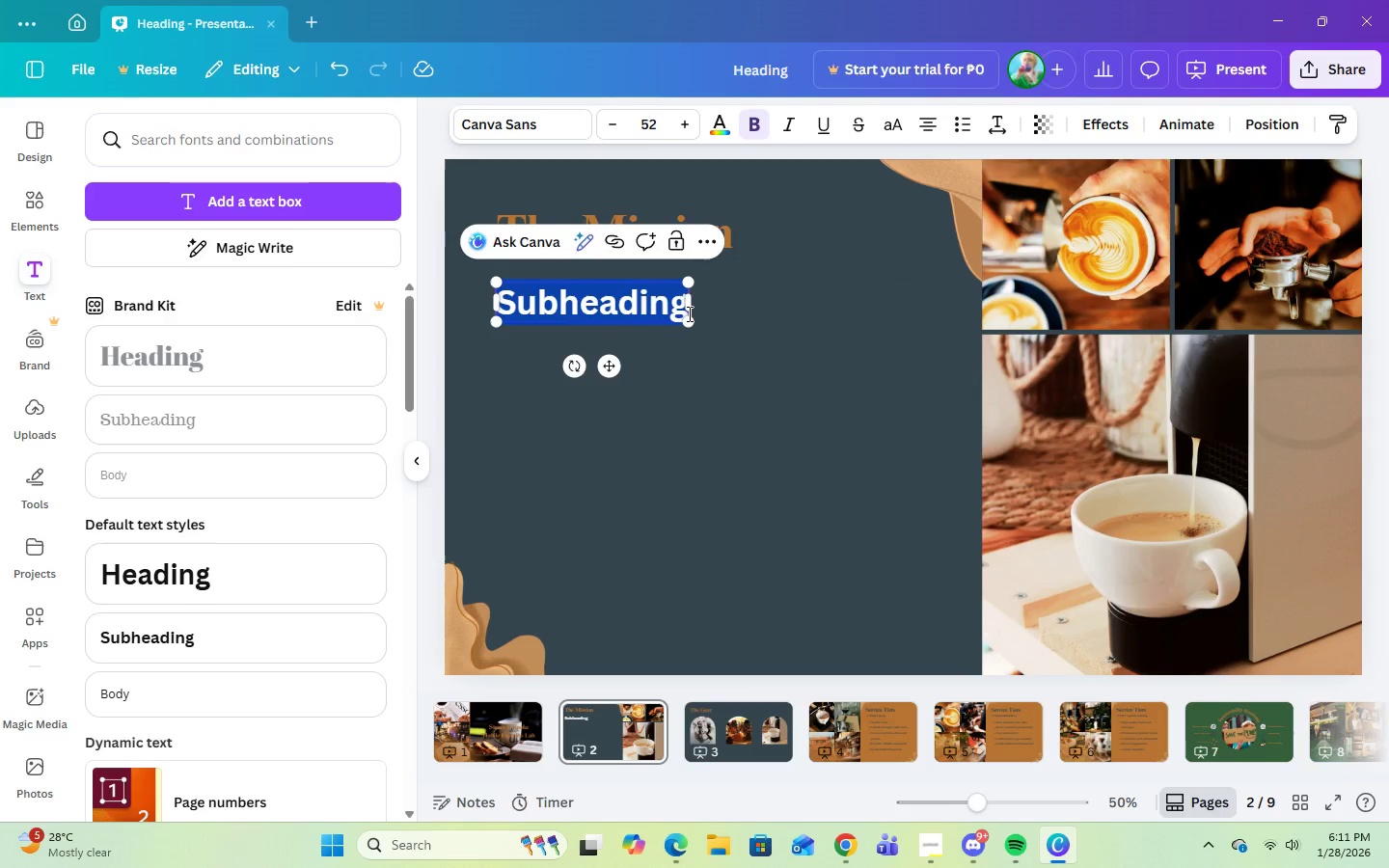 
key(Control+V)
 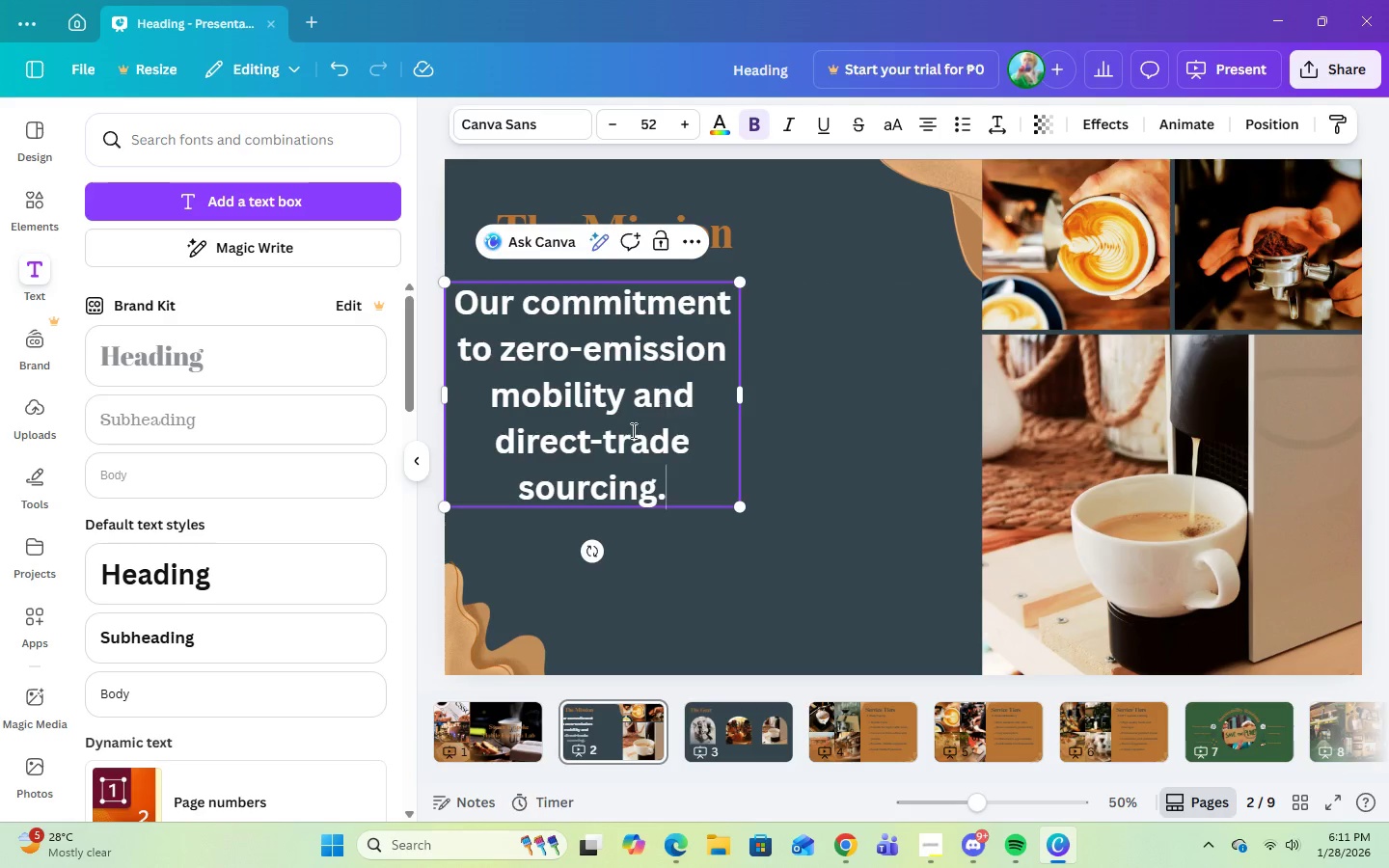 
left_click([900, 439])